 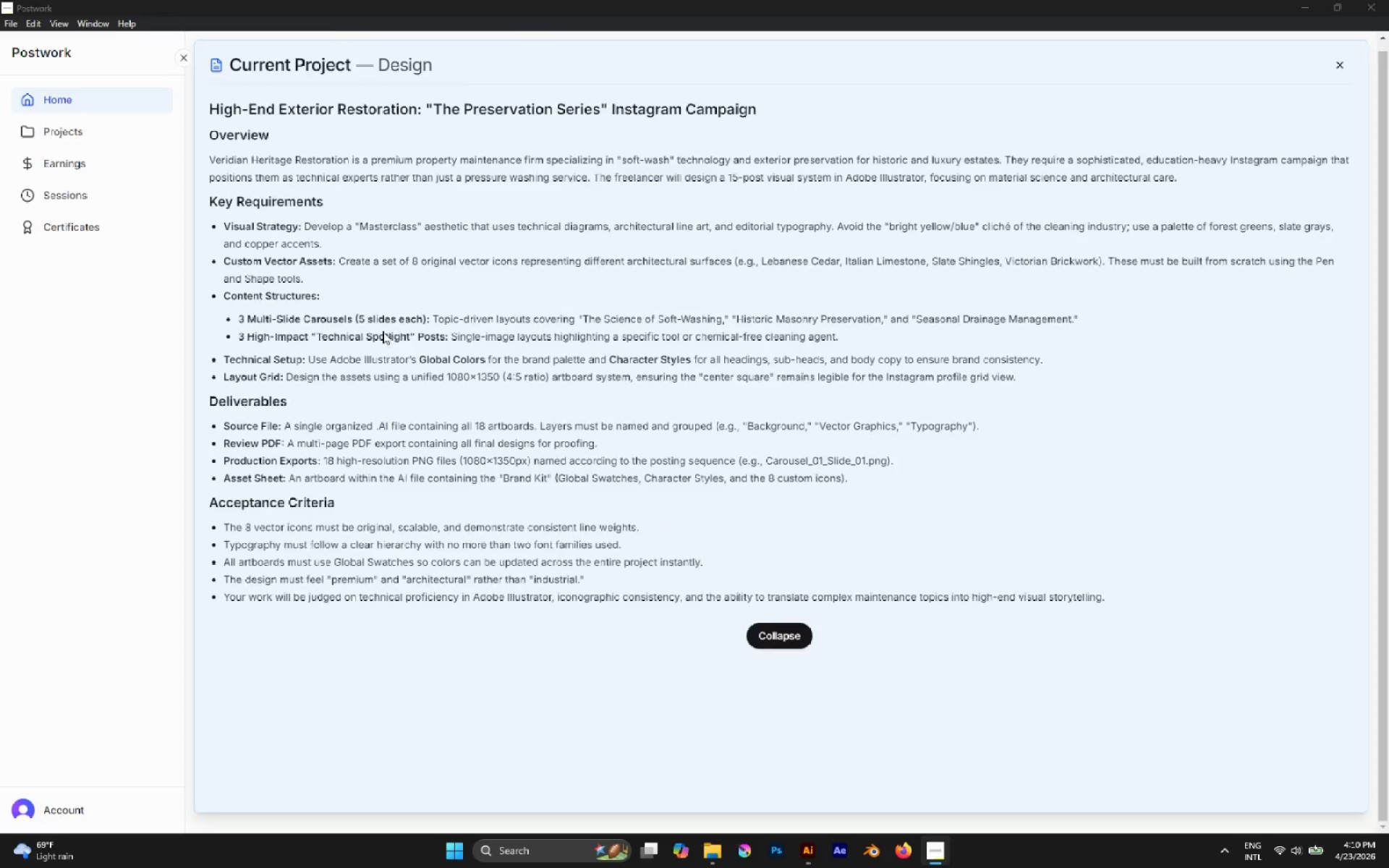 
scroll: coordinate [417, 344], scroll_direction: down, amount: 7.0
 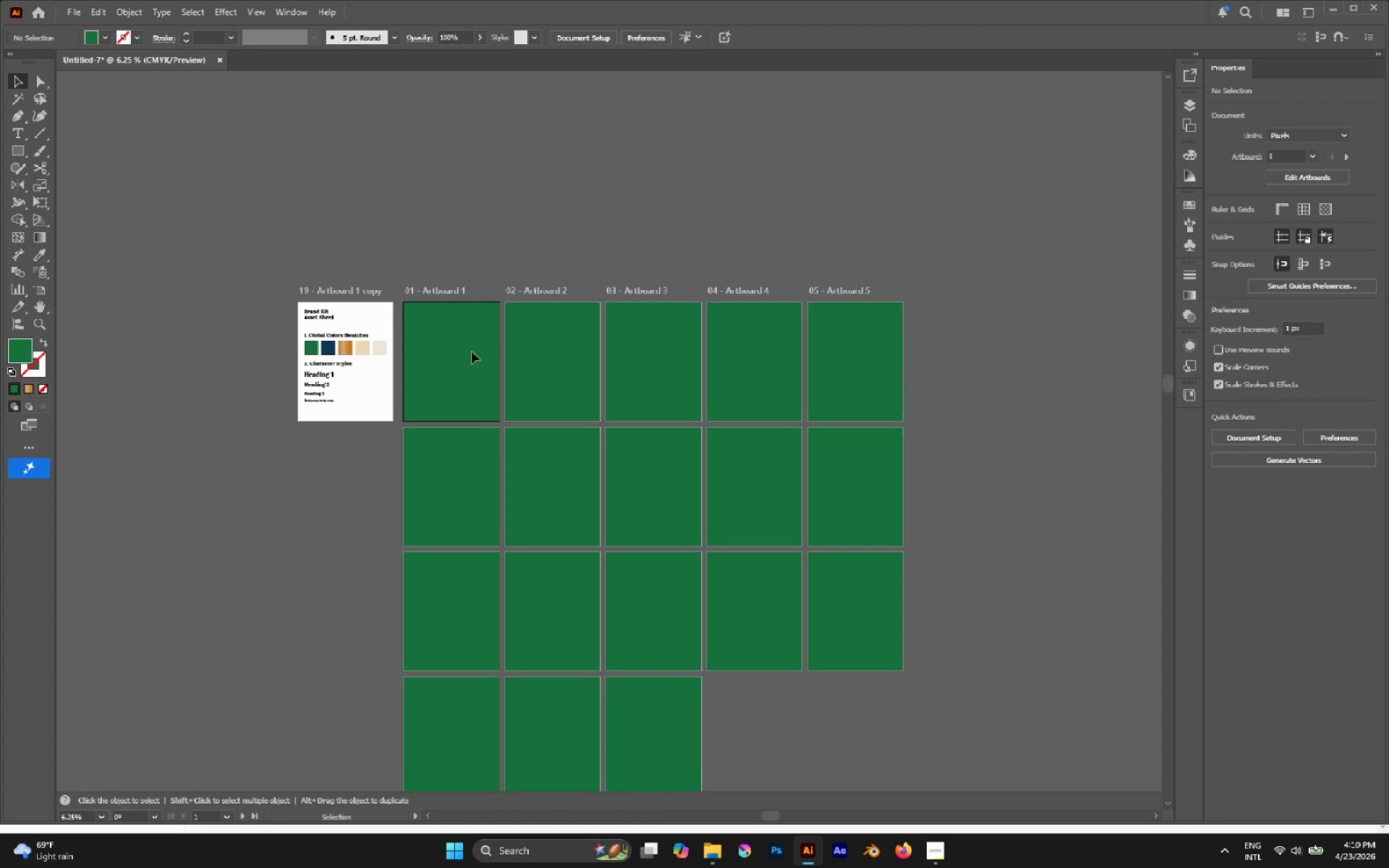 
hold_key(key=AltLeft, duration=0.69)
 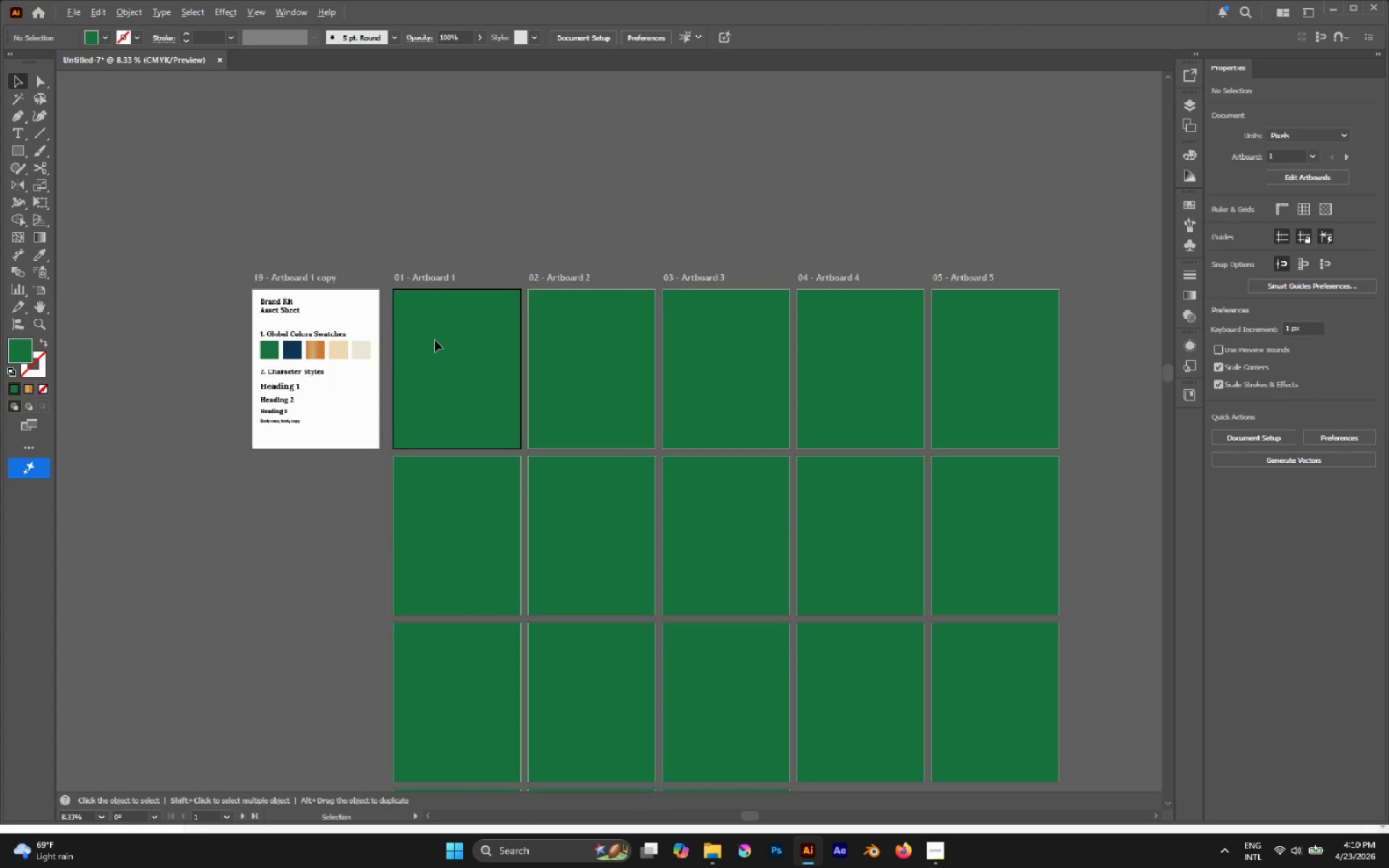 
hold_key(key=AltLeft, duration=0.34)
 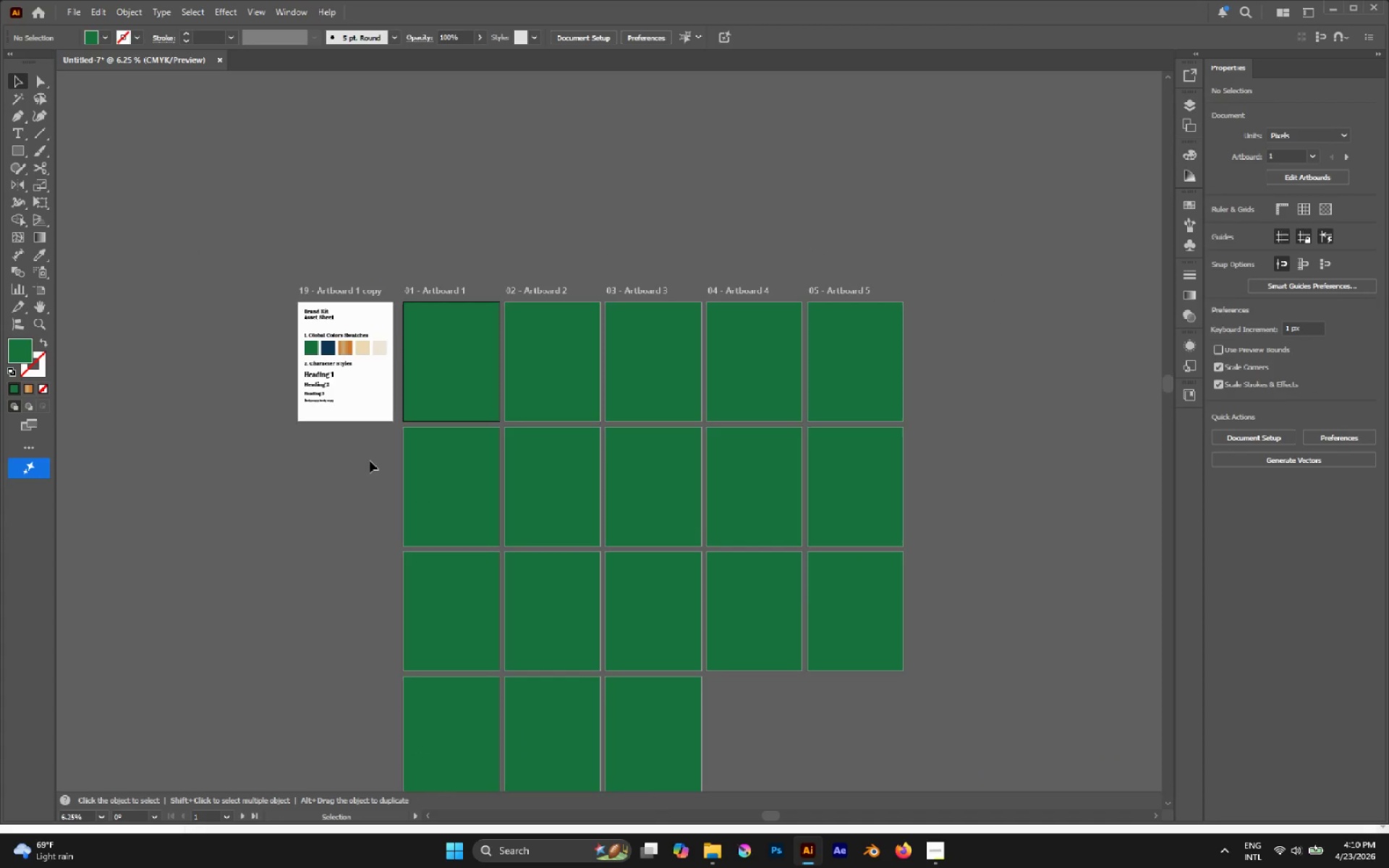 
scroll: coordinate [435, 340], scroll_direction: up, amount: 2.0
 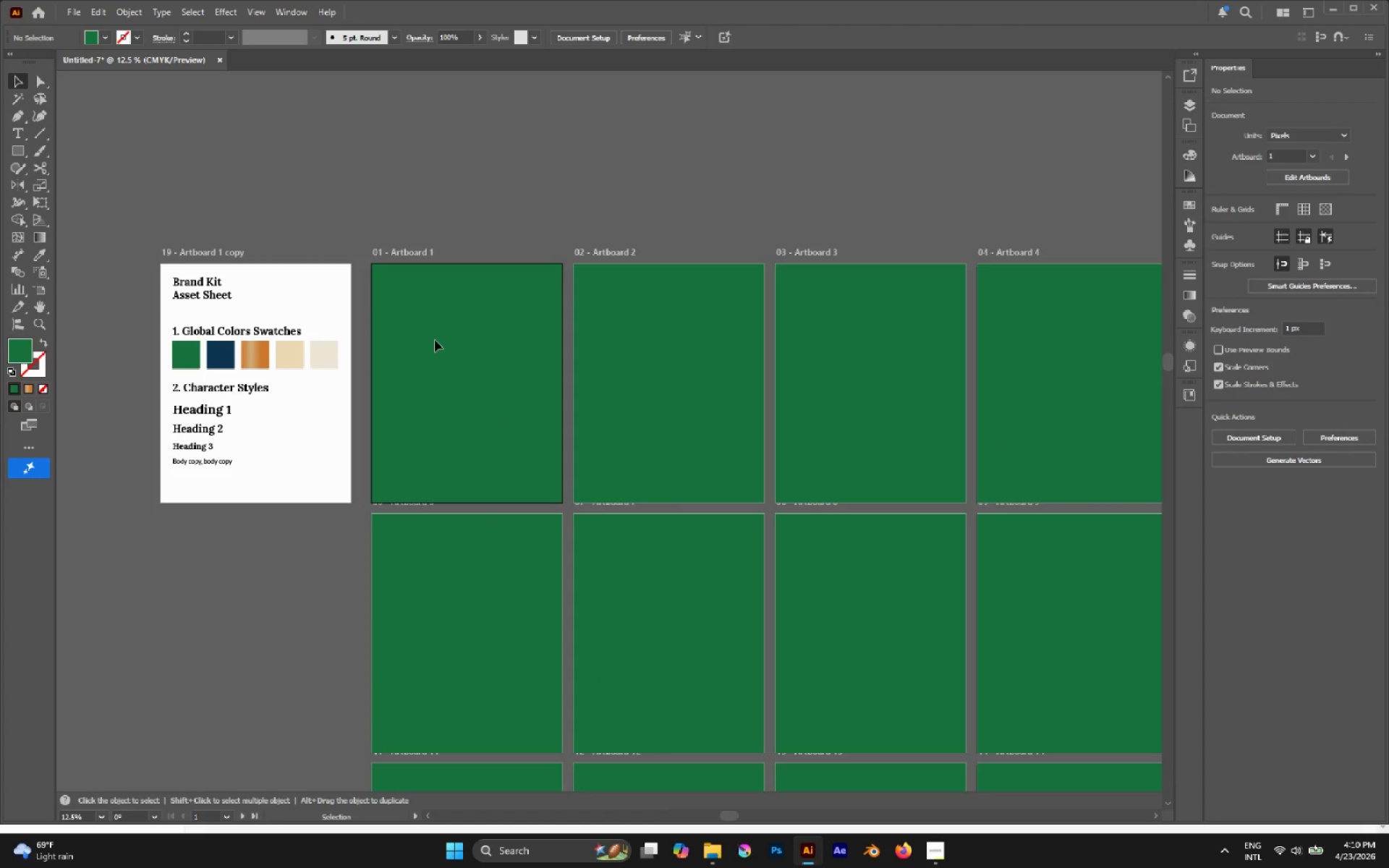 
scroll: coordinate [435, 340], scroll_direction: down, amount: 2.0
 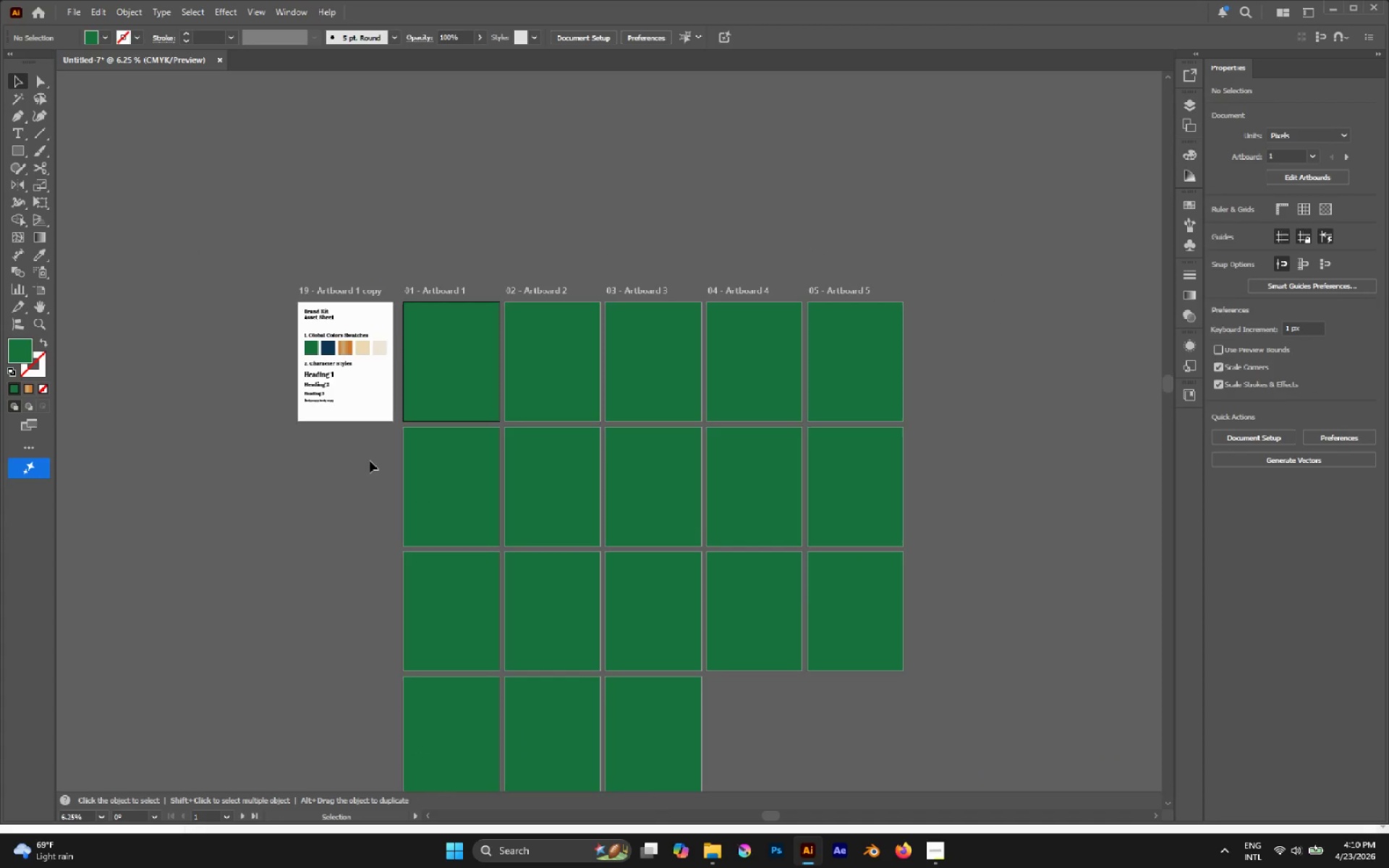 
left_click_drag(start_coordinate=[366, 461], to_coordinate=[911, 522])
 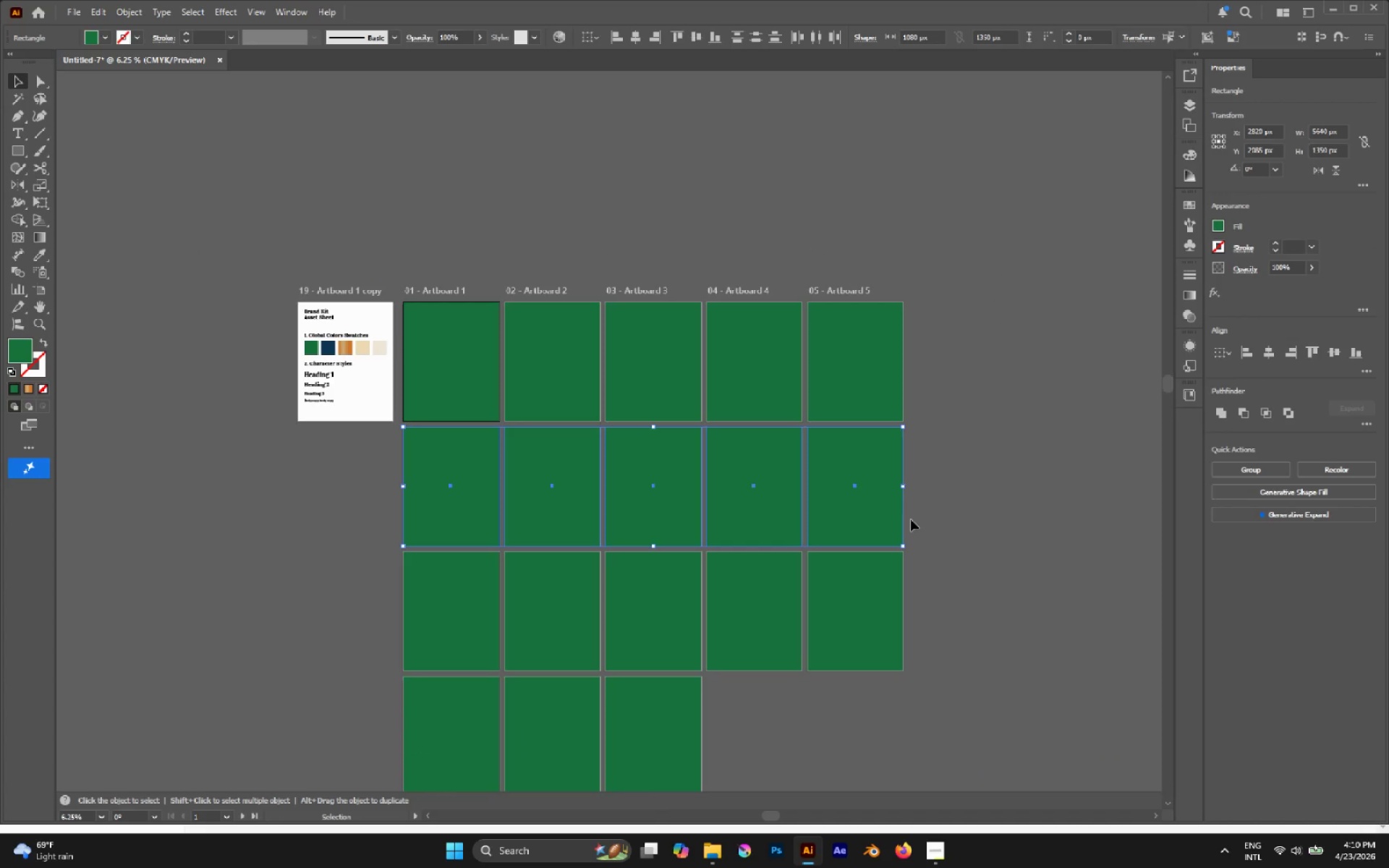 
key(I)
 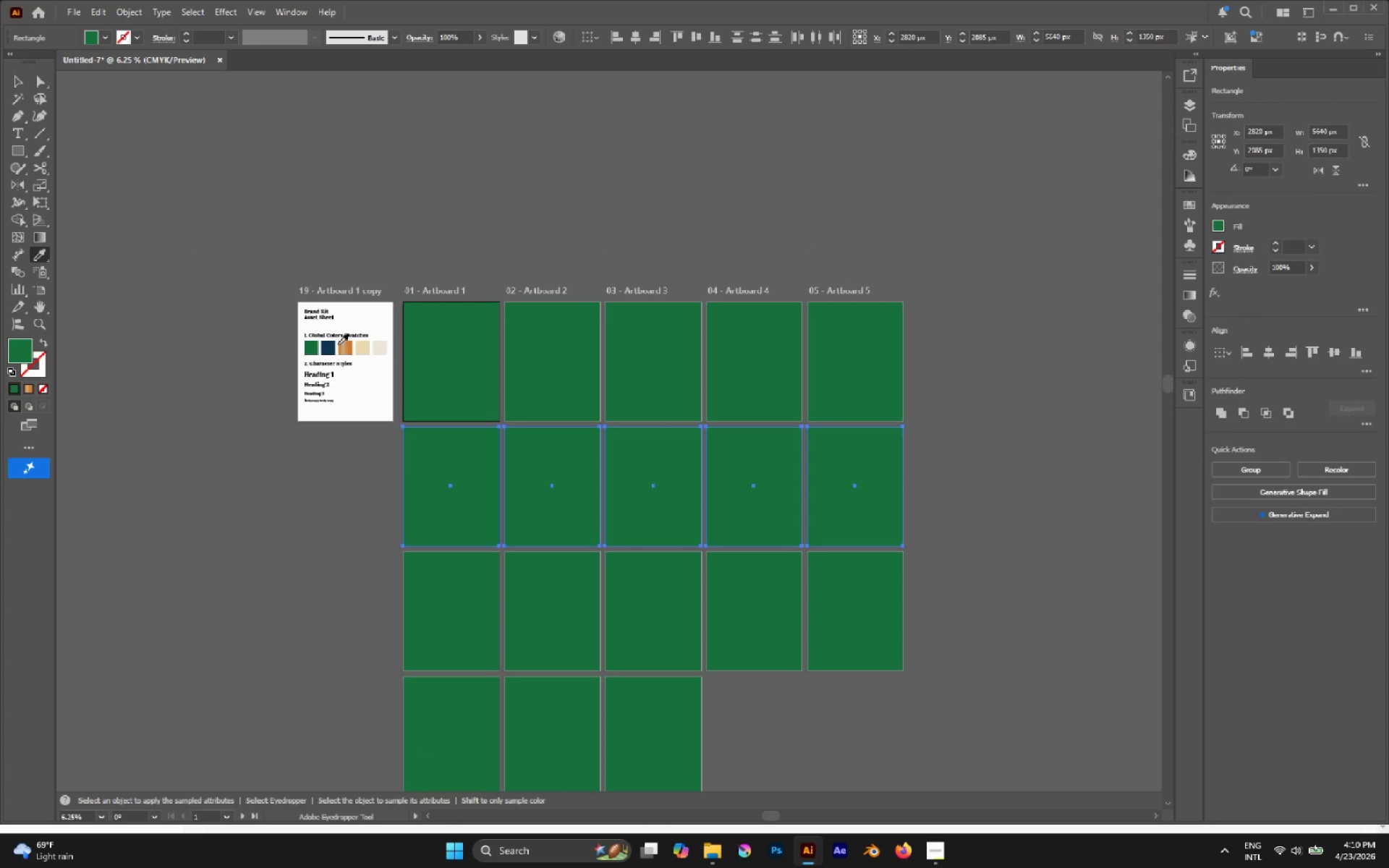 
left_click([326, 344])
 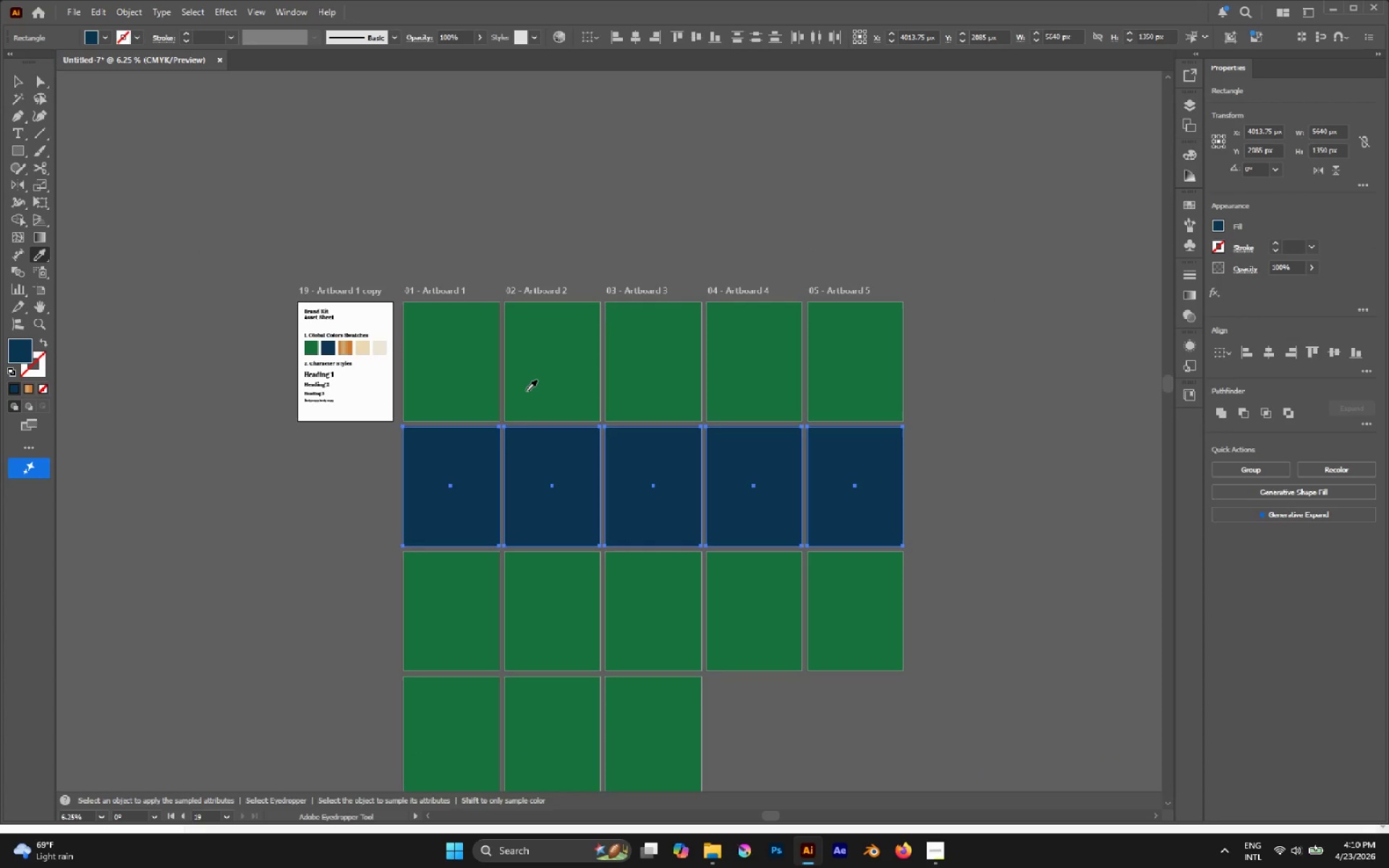 
key(V)
 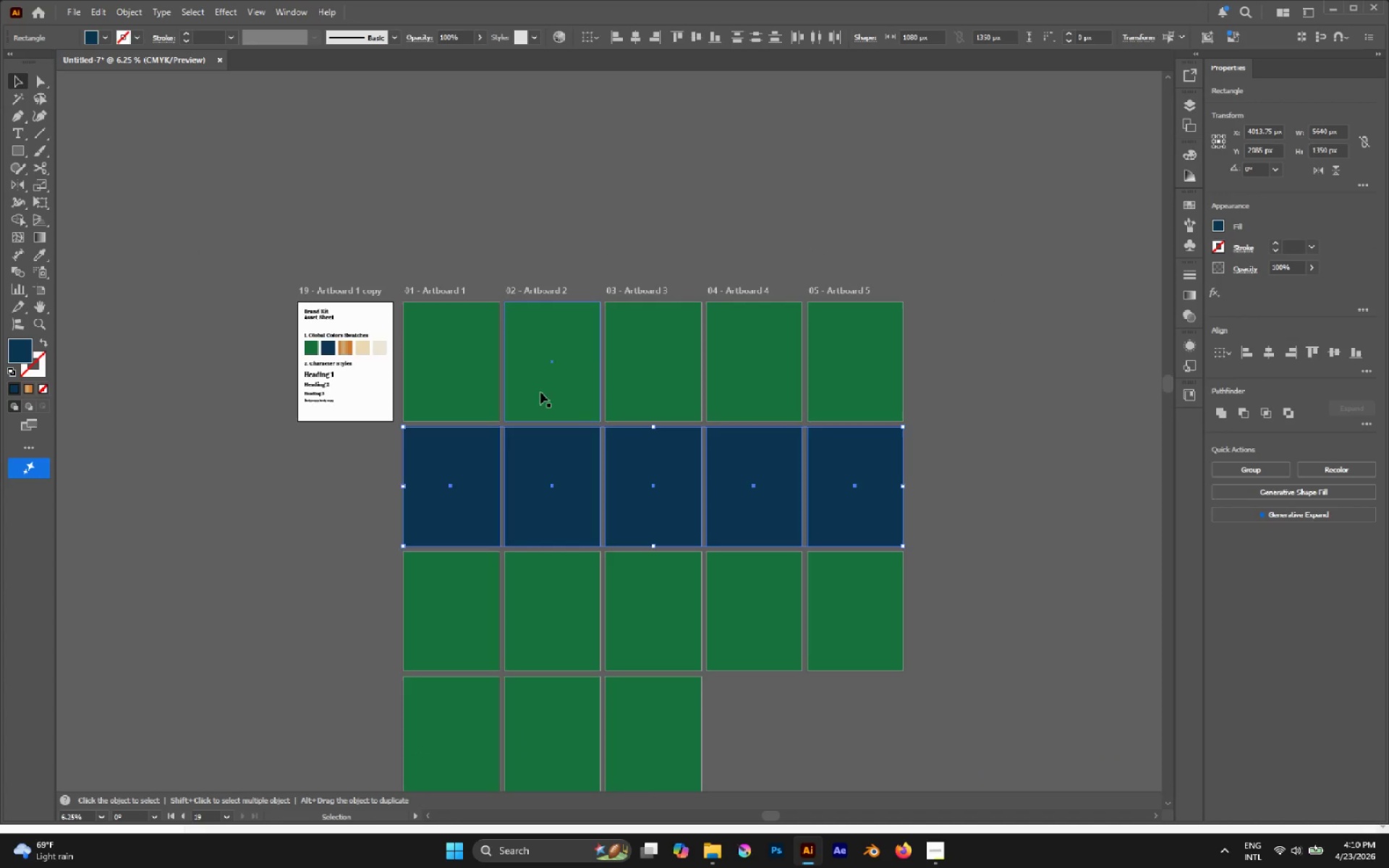 
left_click([590, 250])
 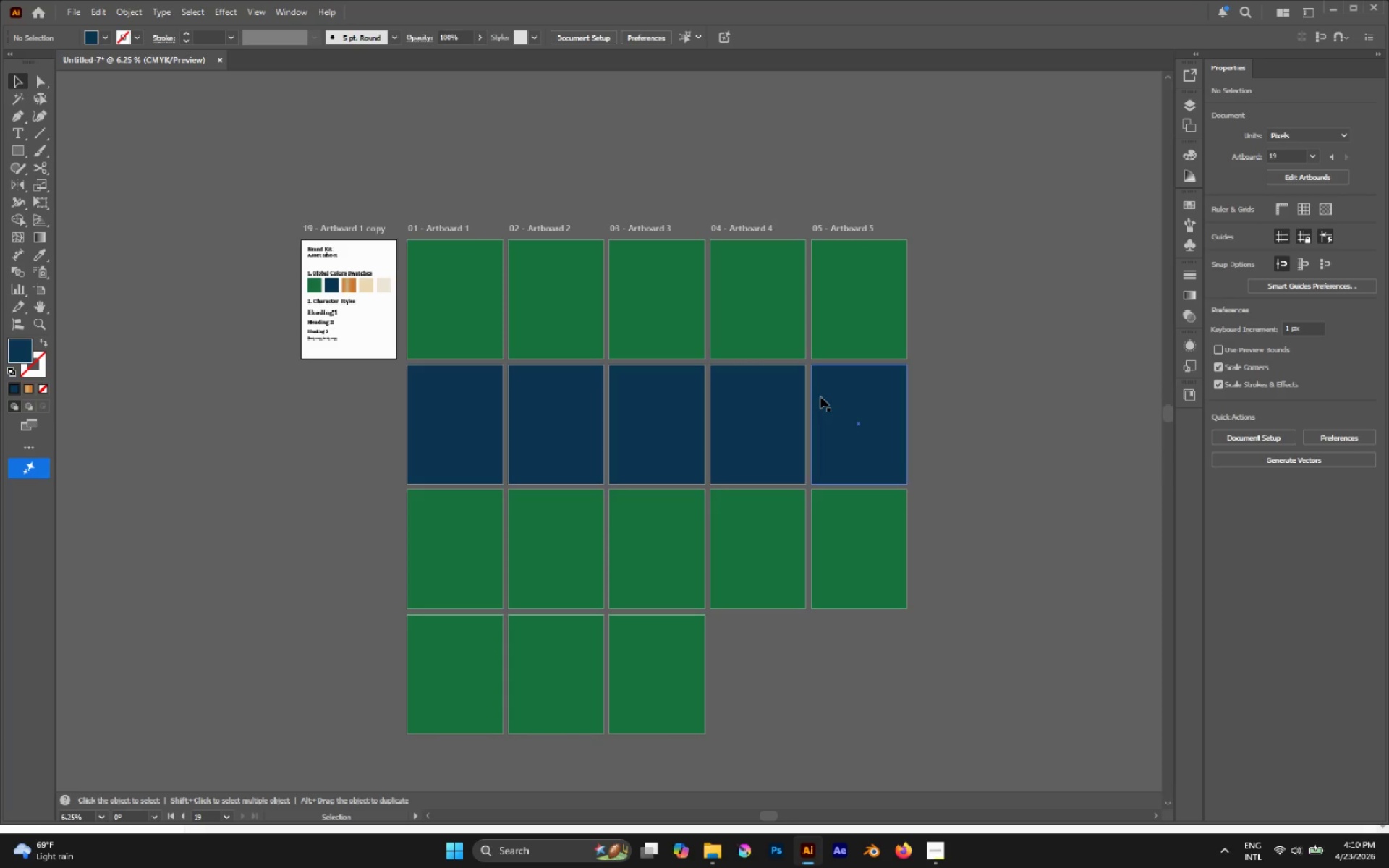 
wait(5.8)
 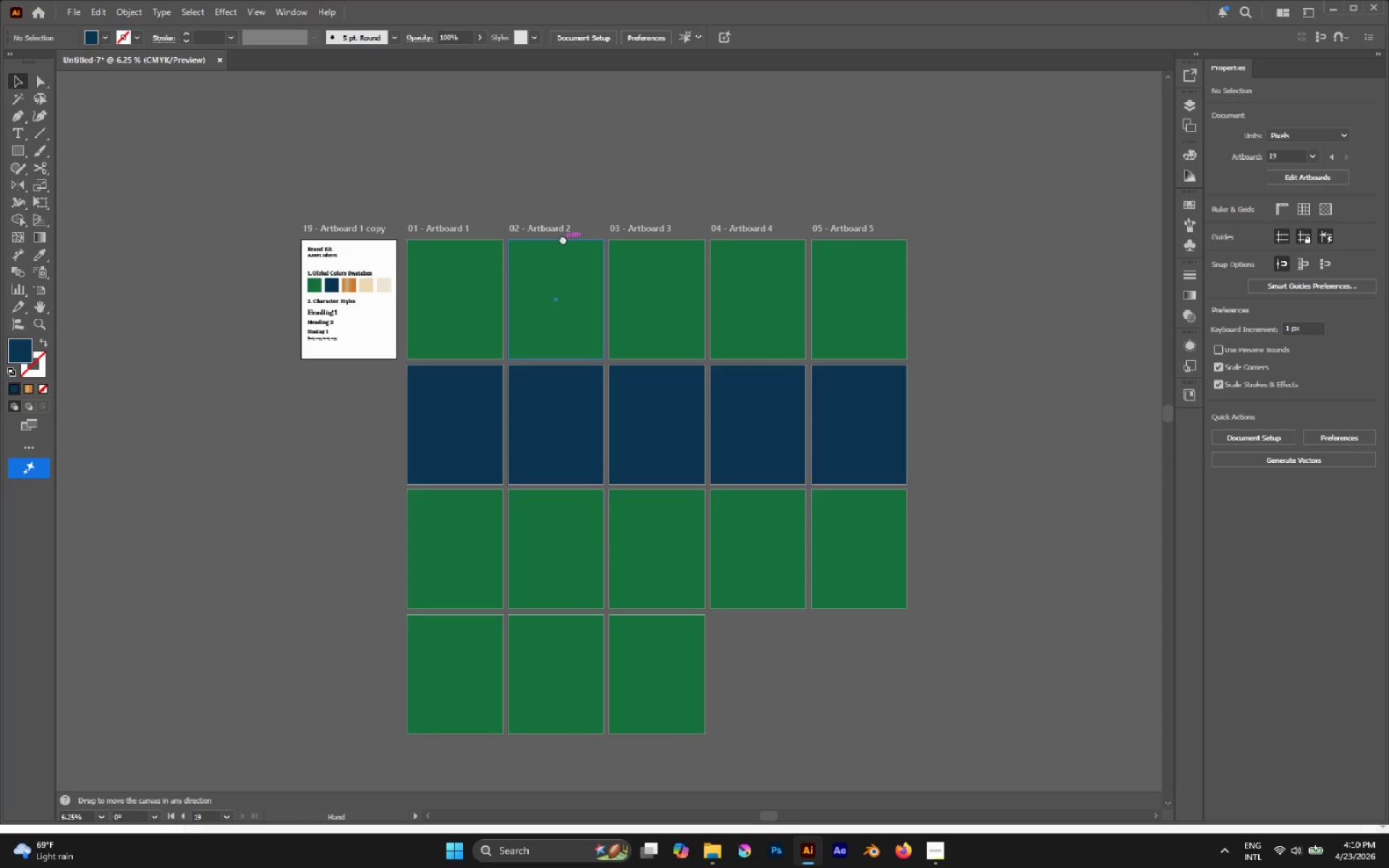 
scroll: coordinate [673, 312], scroll_direction: up, amount: 3.0
 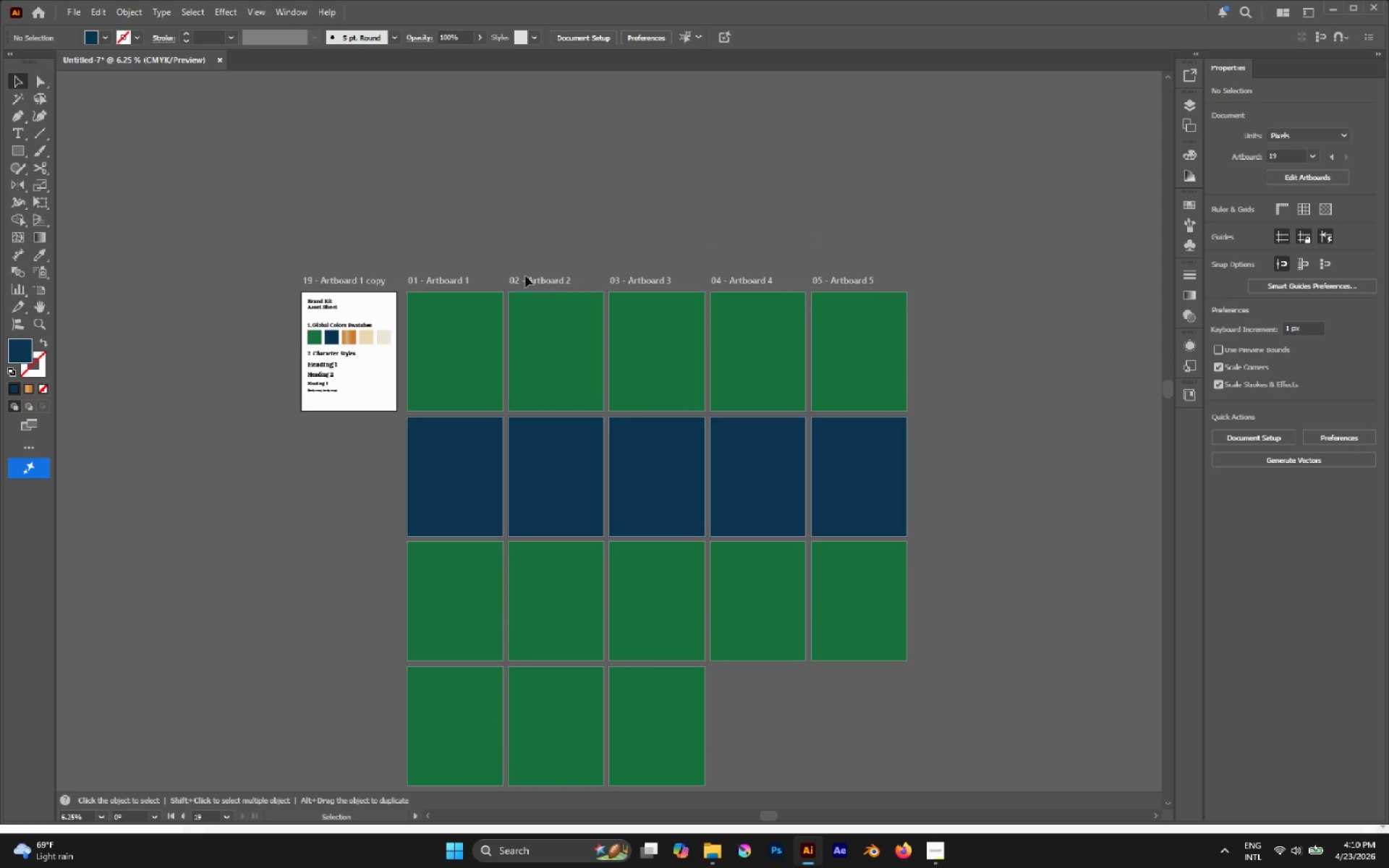 
left_click_drag(start_coordinate=[466, 252], to_coordinate=[867, 367])
 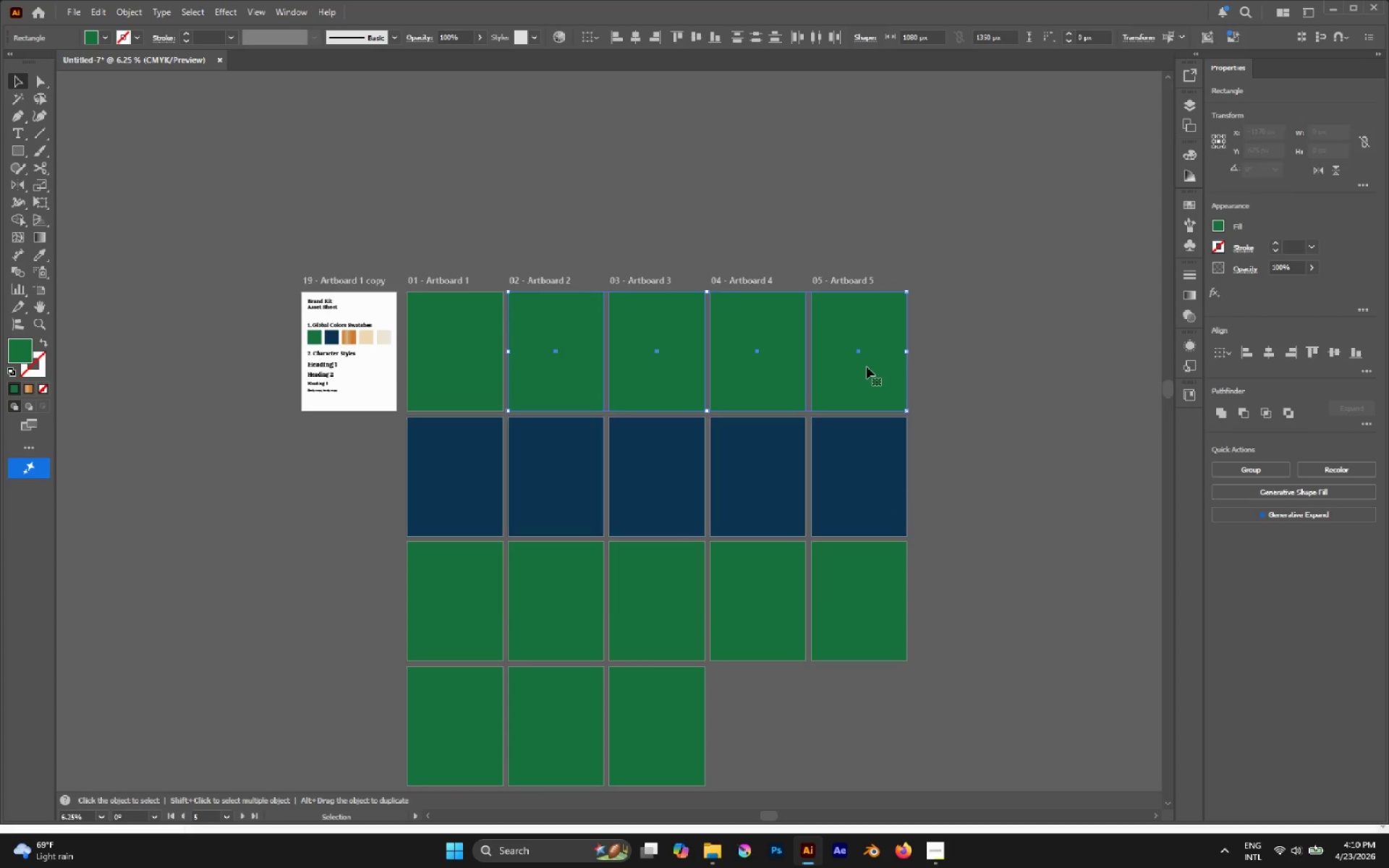 
key(Control+2)
 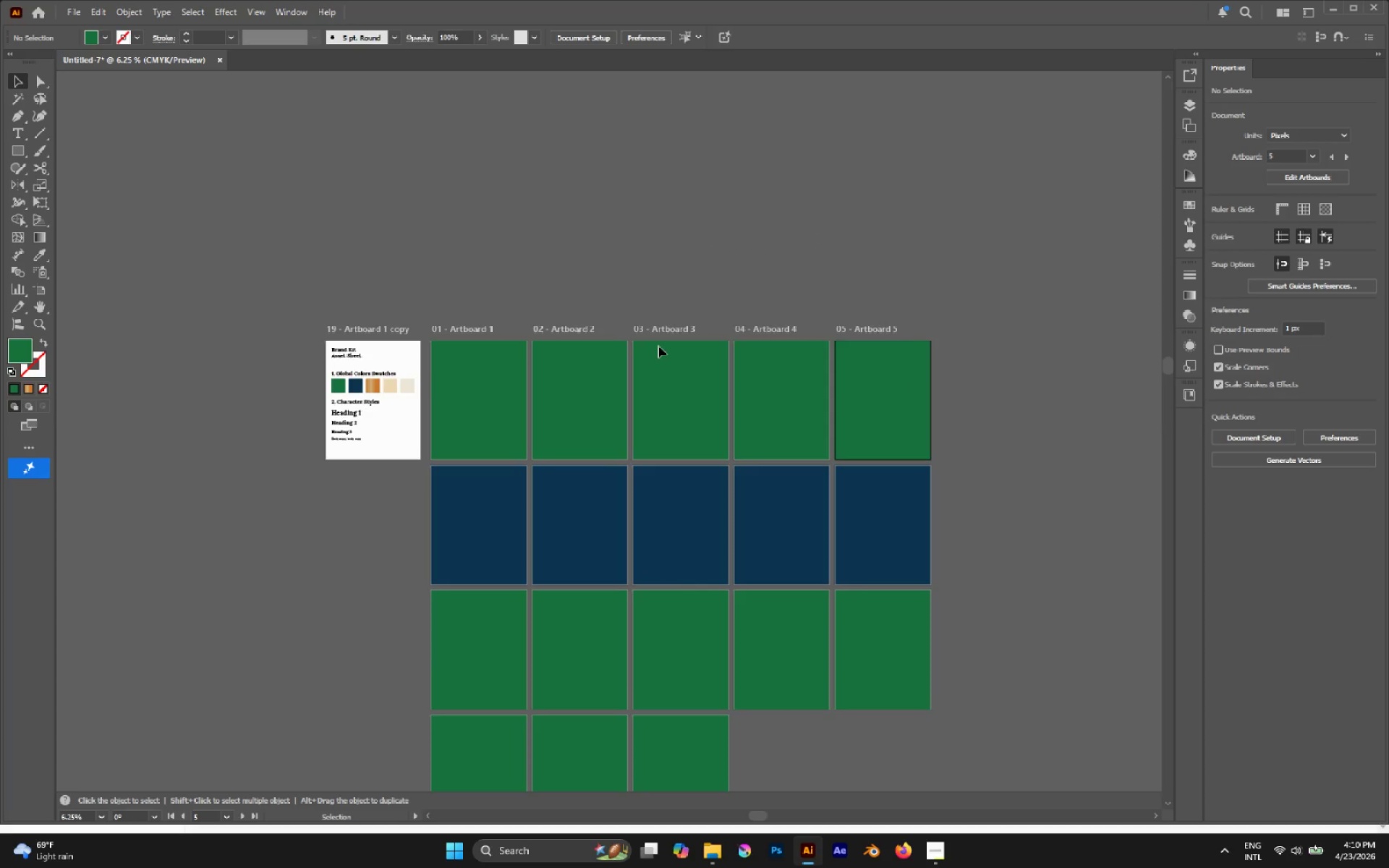 
wait(6.41)
 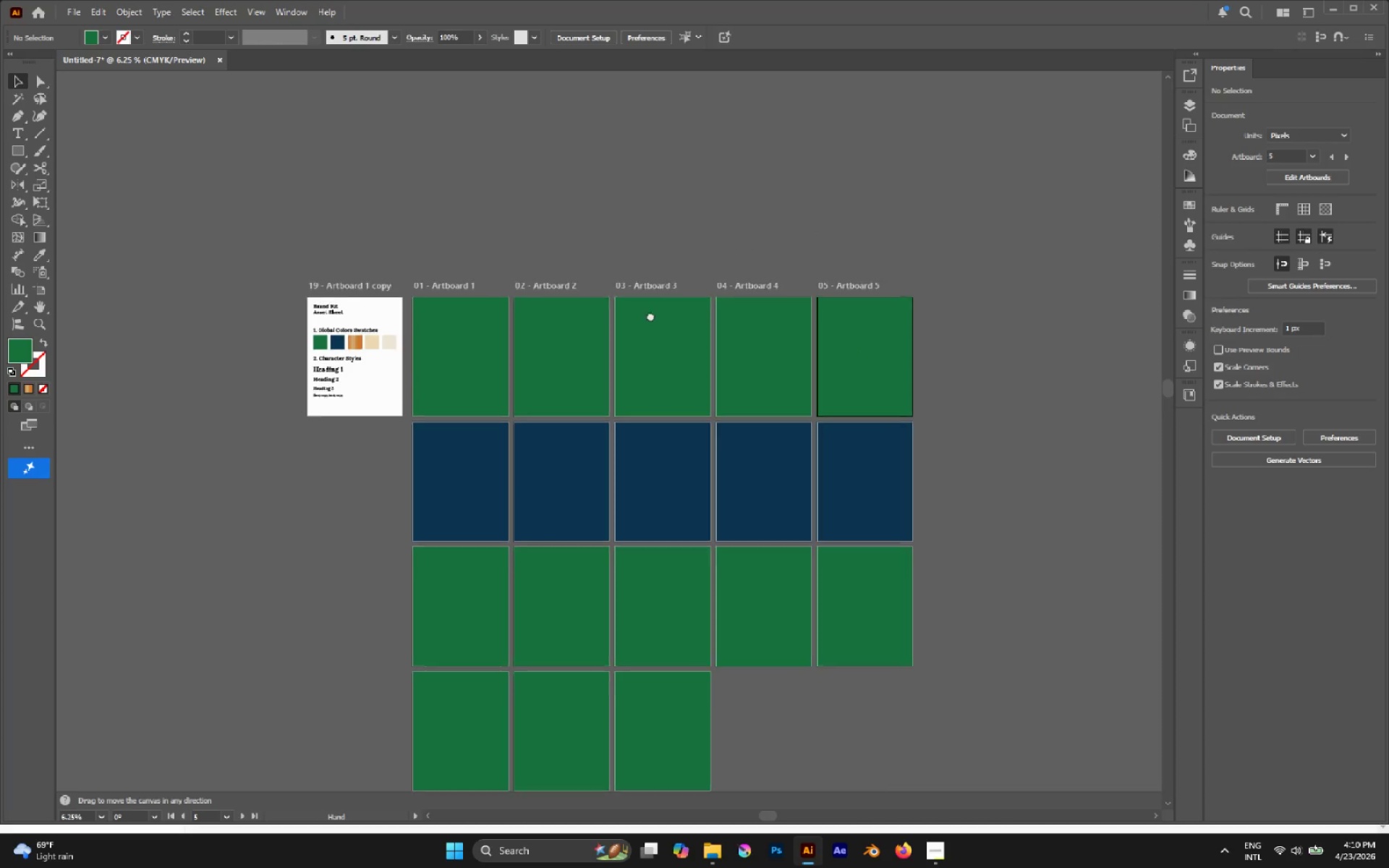 
key(Alt+AltLeft)
 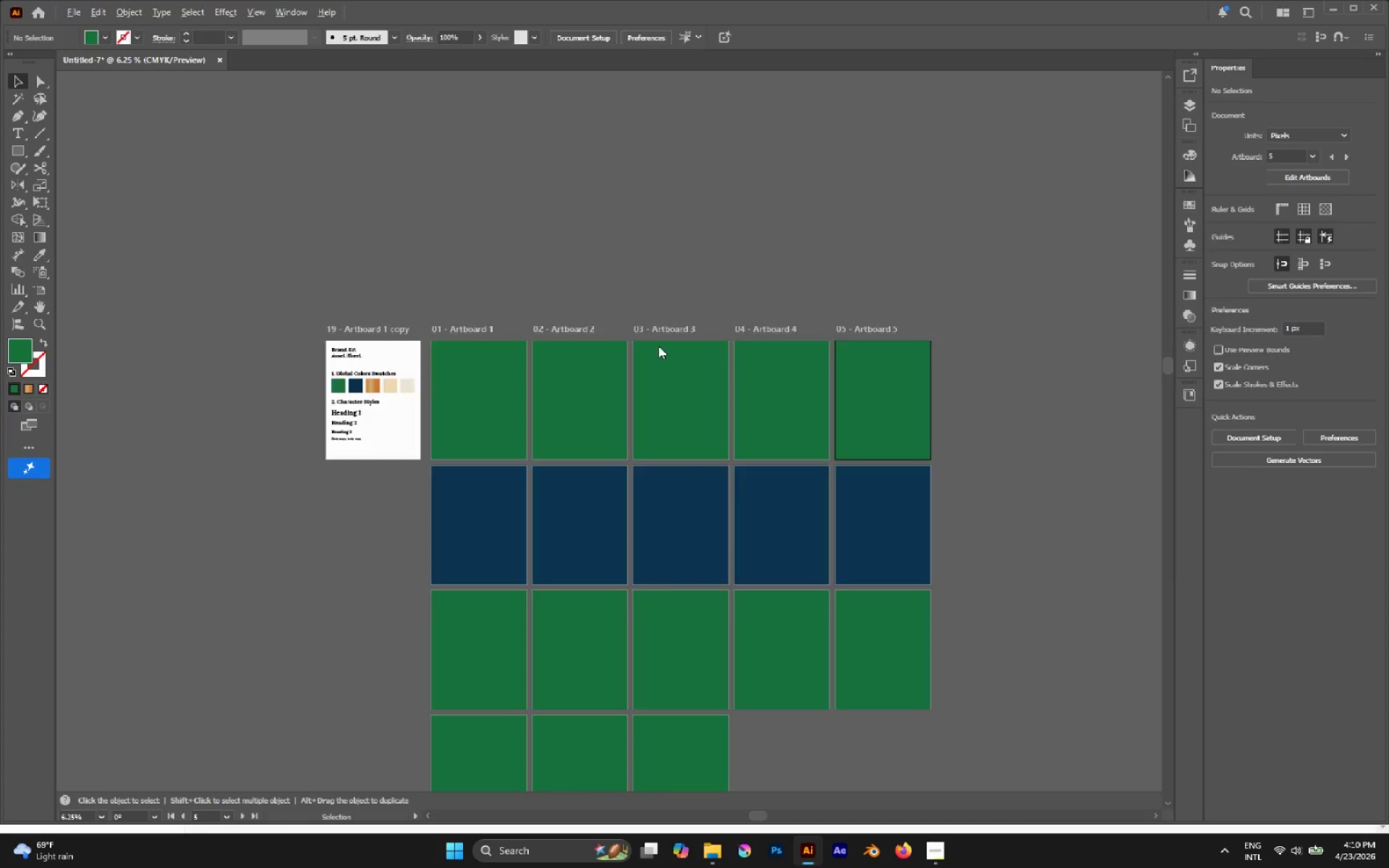 
key(Alt+Tab)